 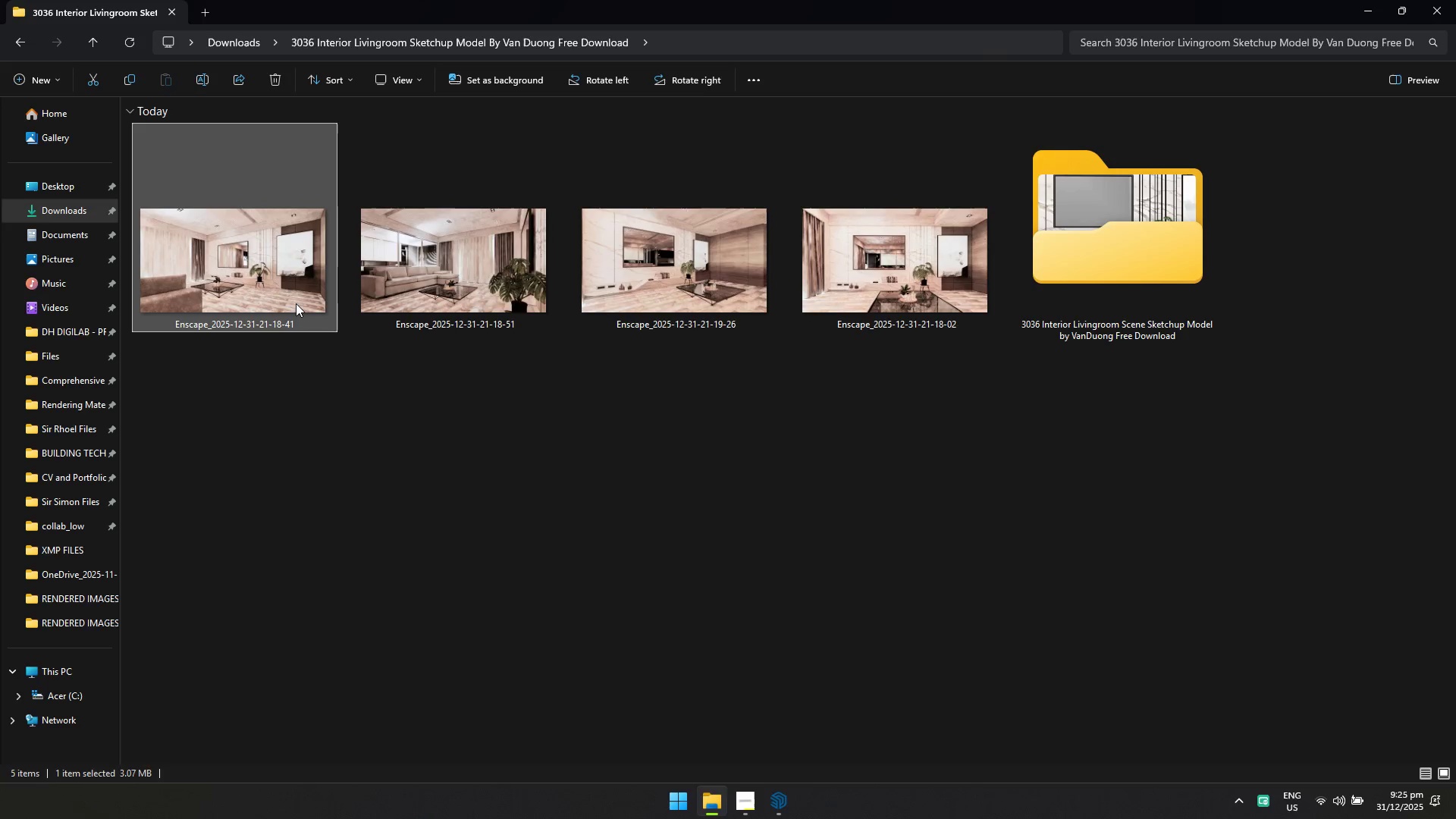 
type([F2]Wide-Angle Perspective)
 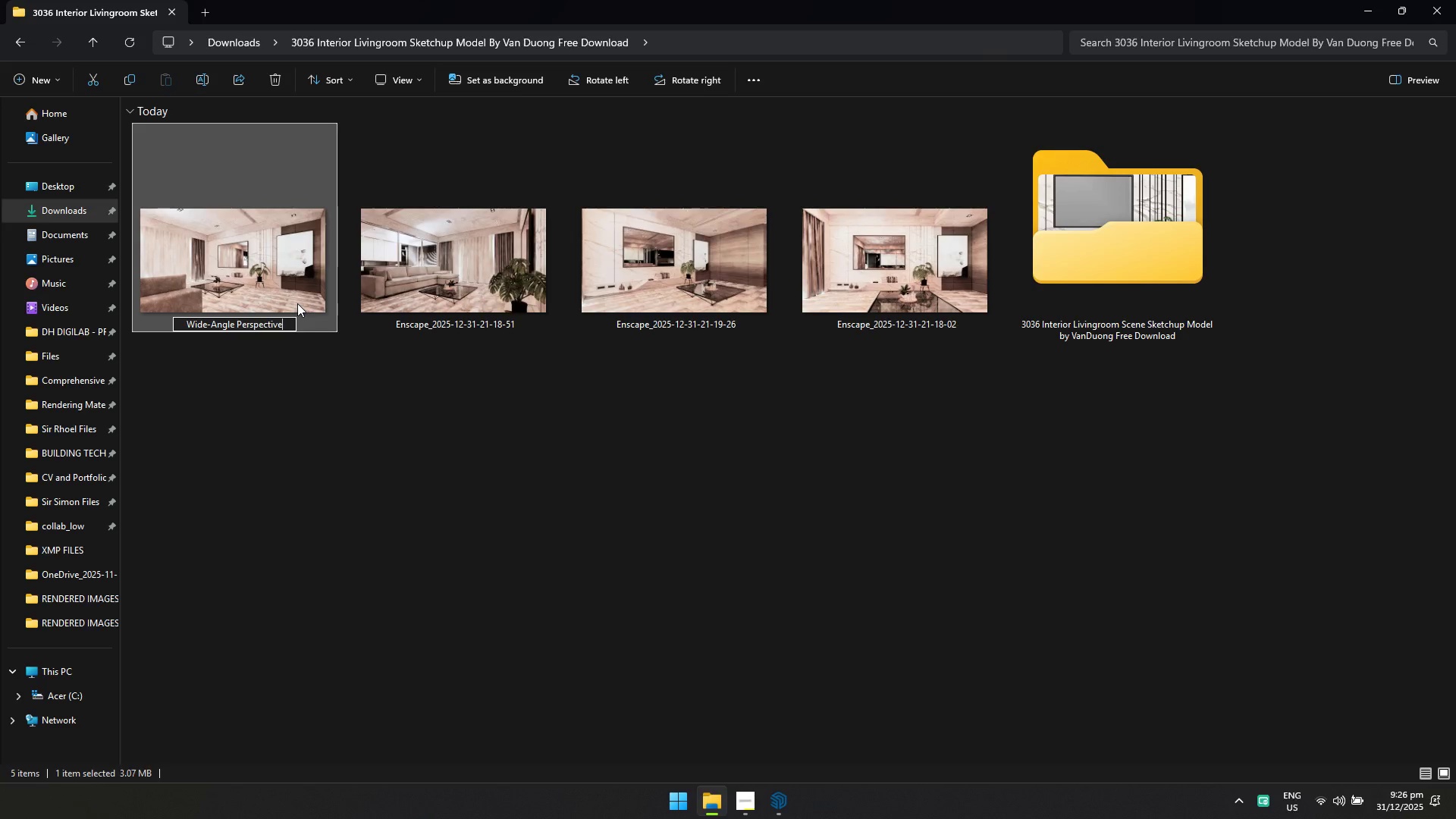 
left_click([356, 358])
 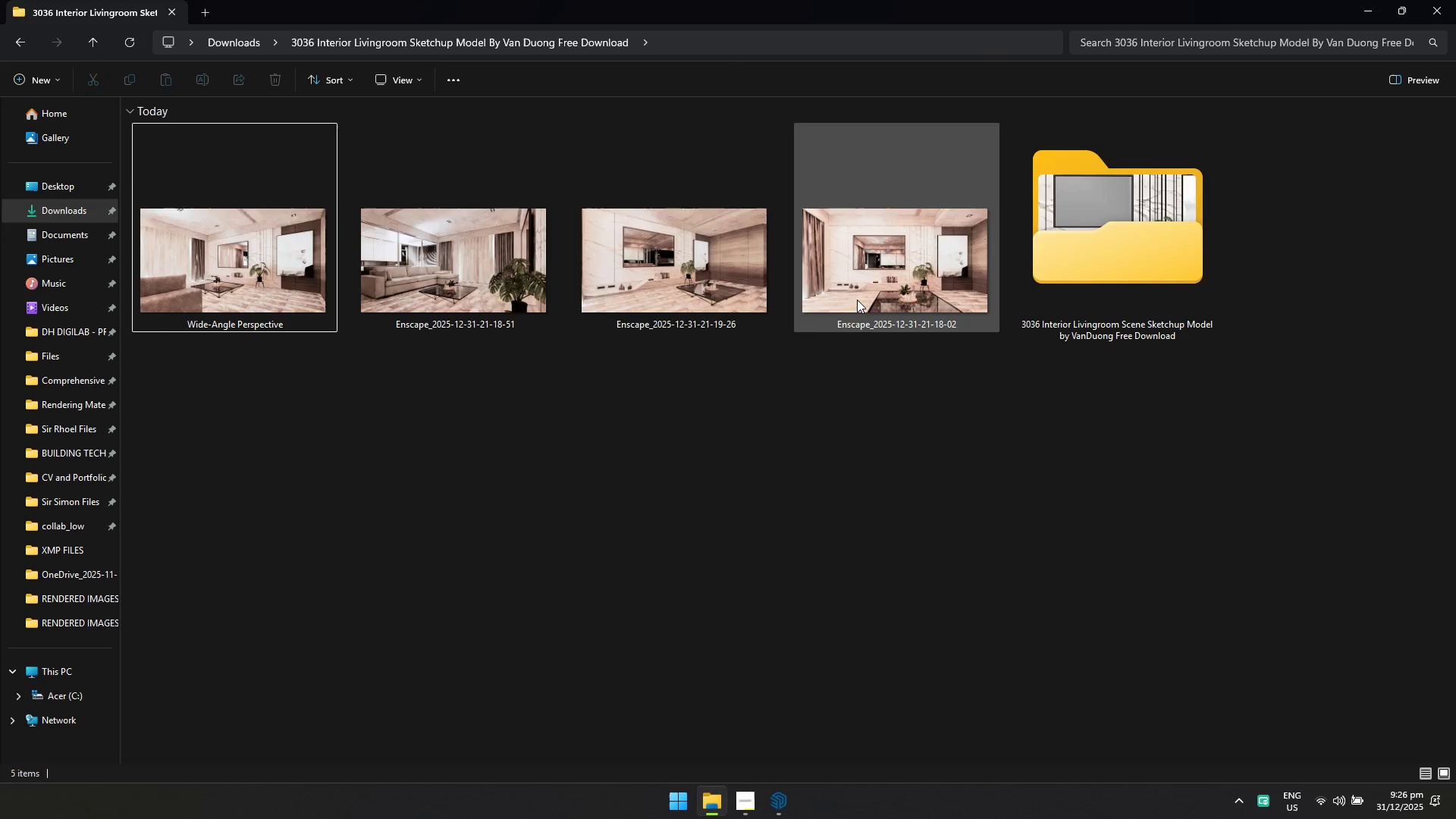 
left_click([867, 300])
 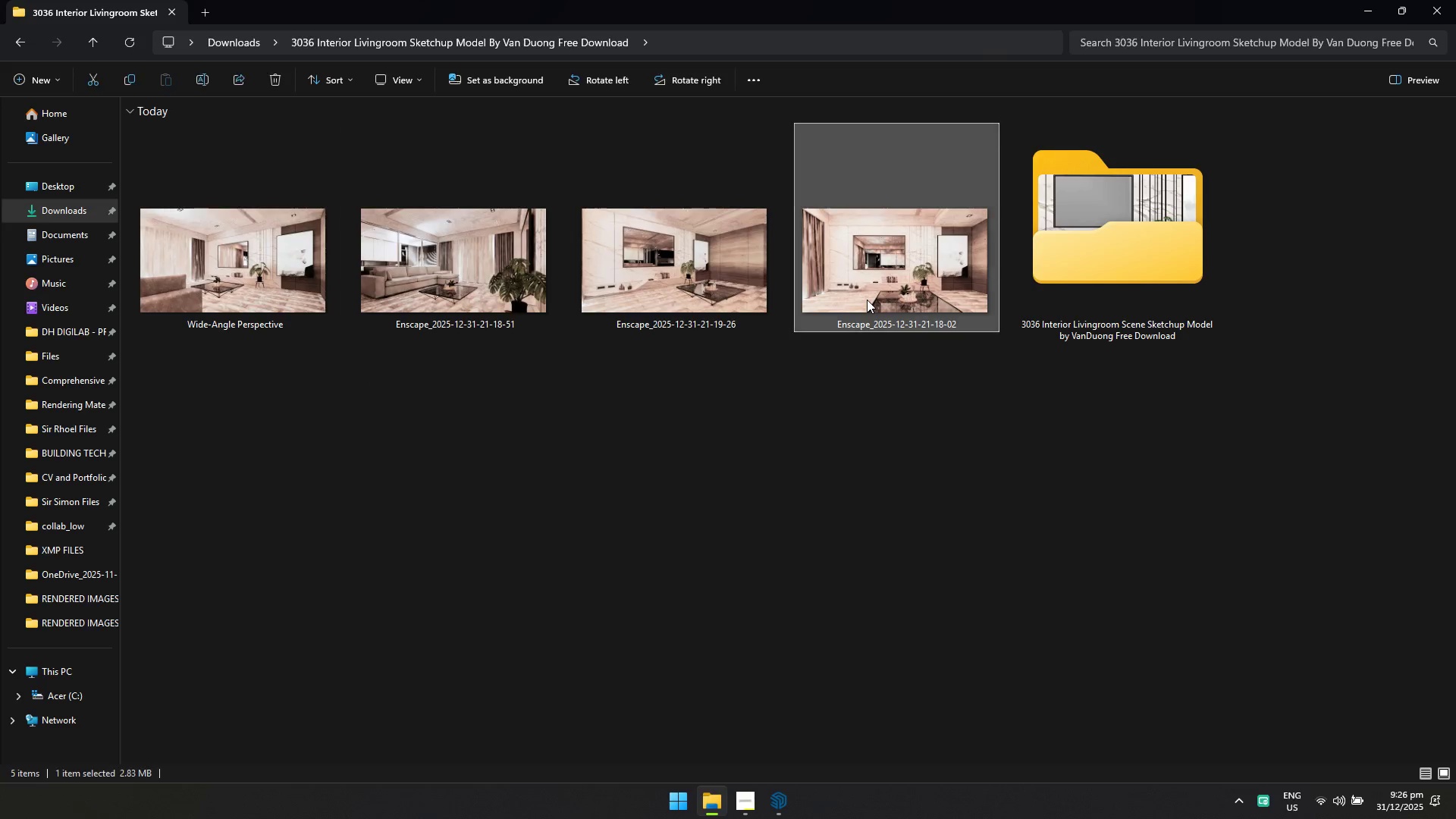 
key(Alt+AltLeft)